 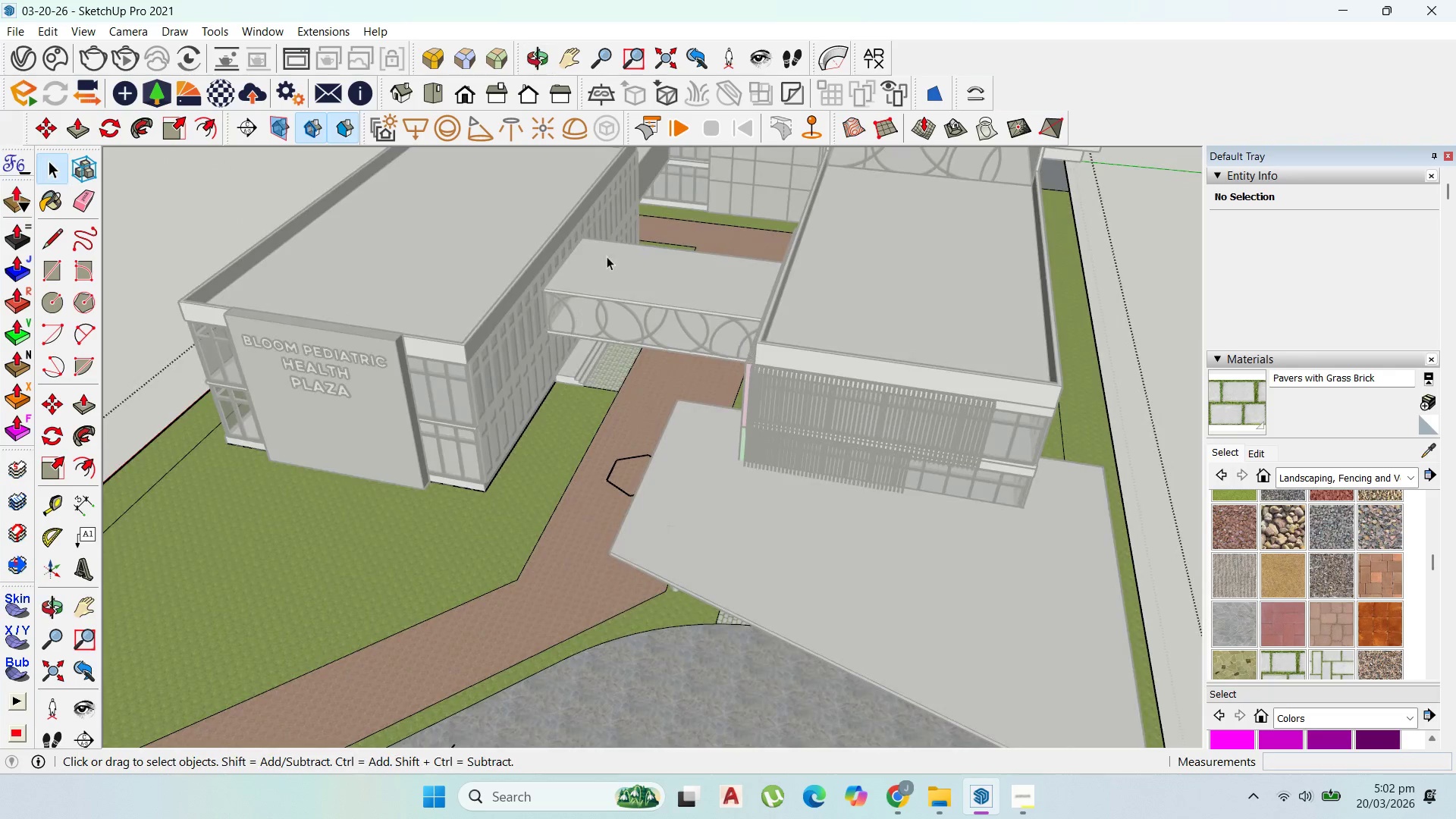 
scroll: coordinate [593, 554], scroll_direction: up, amount: 10.0
 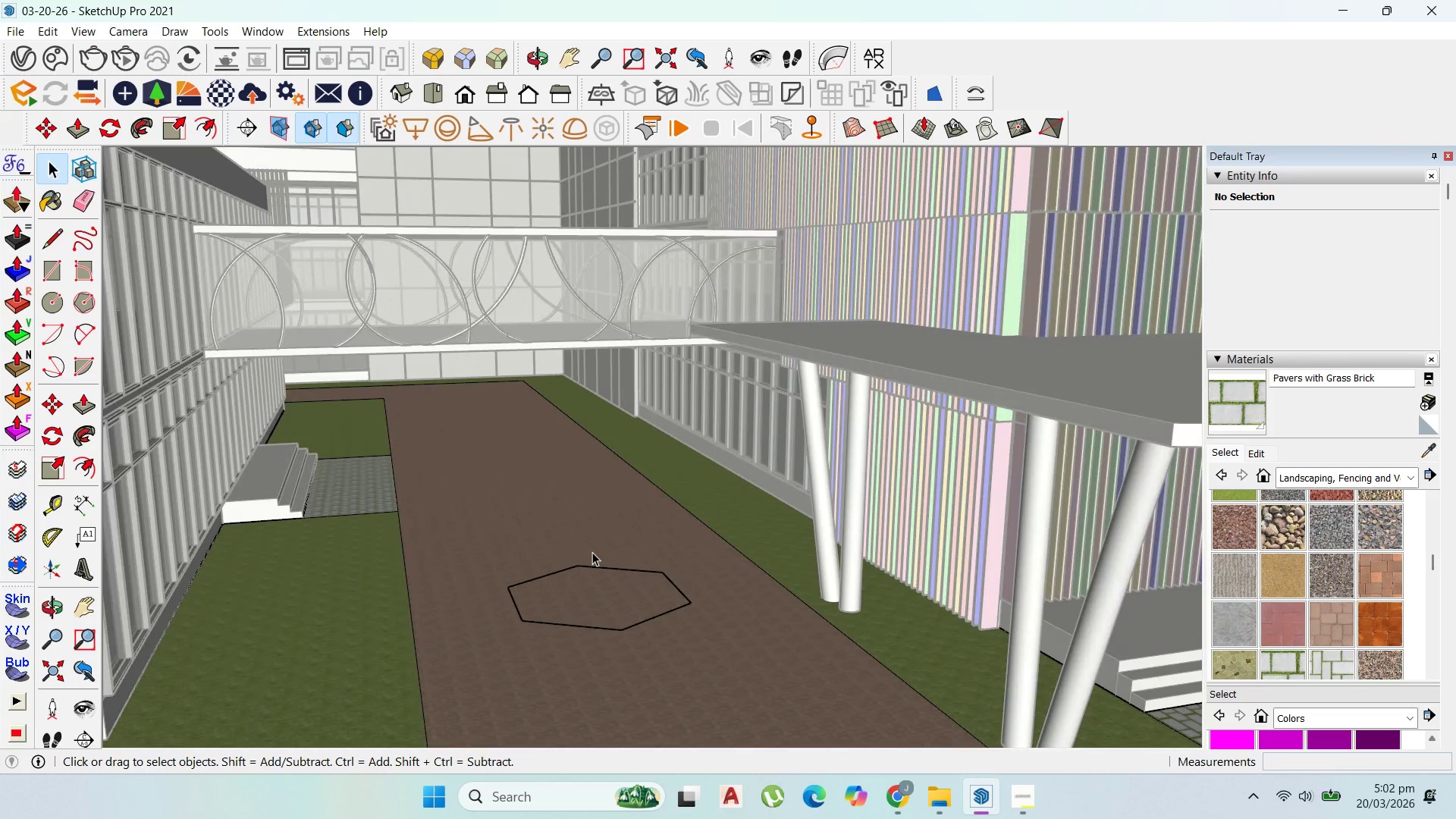 
double_click([592, 552])
 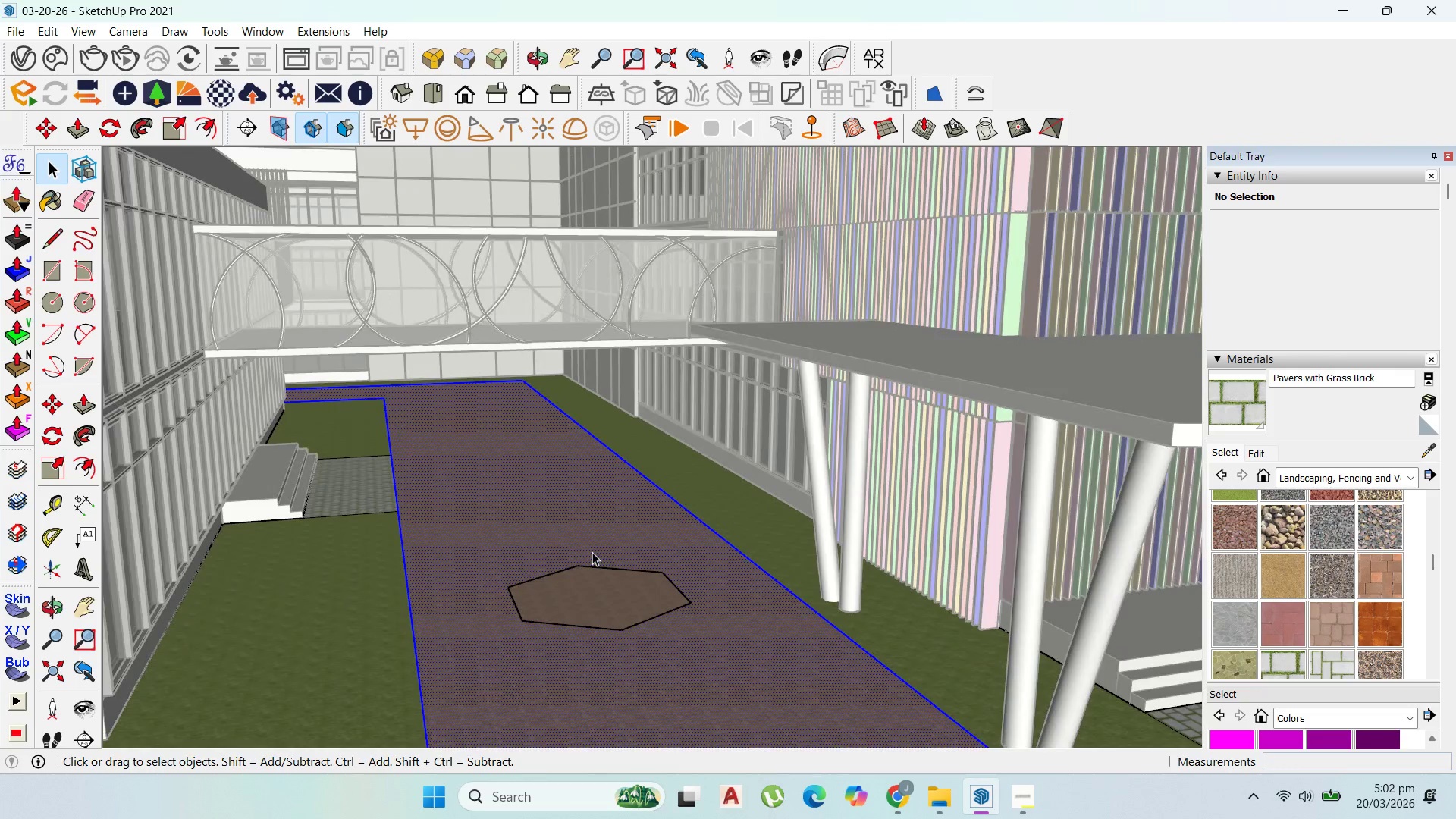 
triple_click([592, 552])
 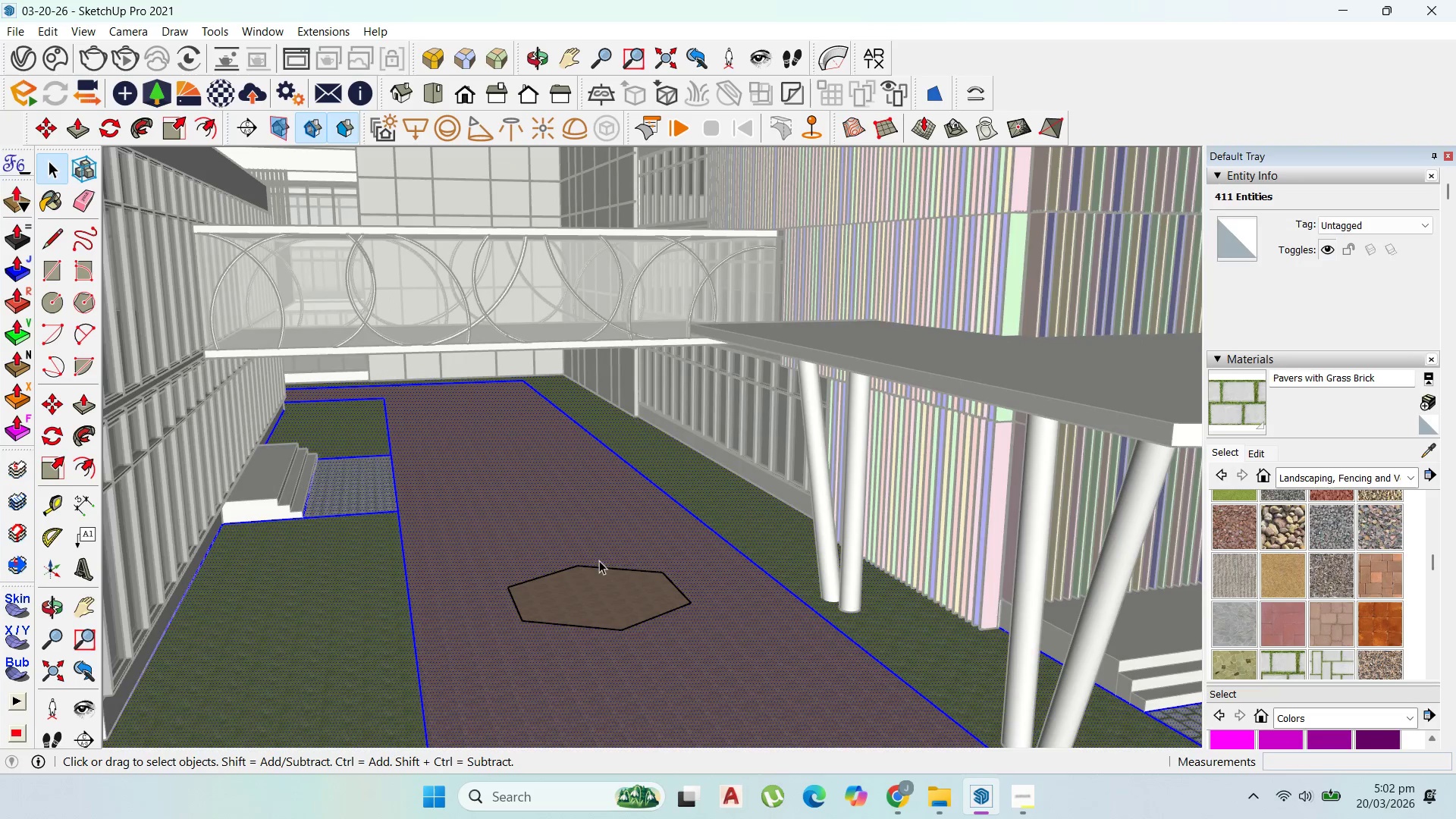 
left_click([596, 554])
 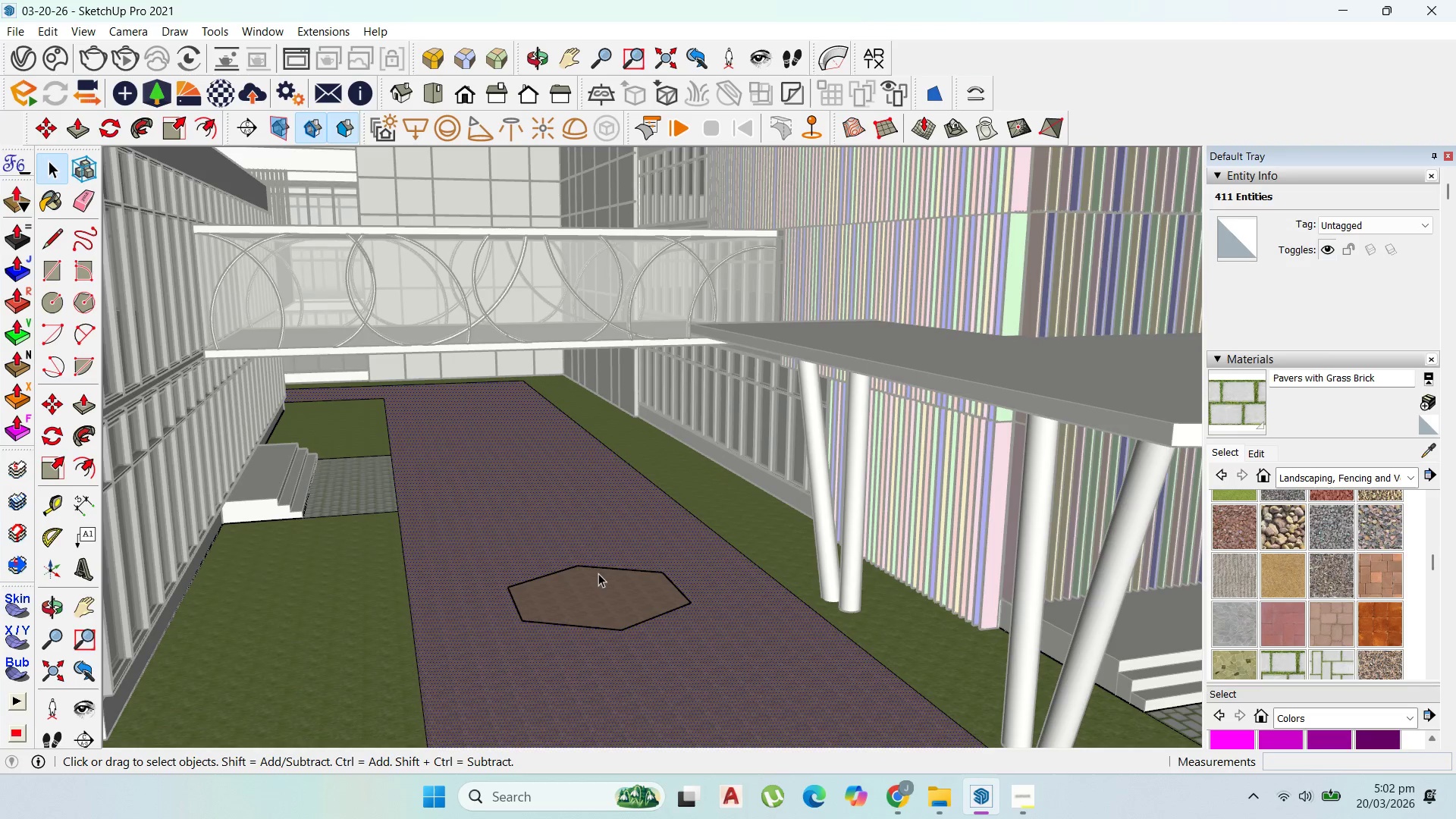 
left_click([598, 573])
 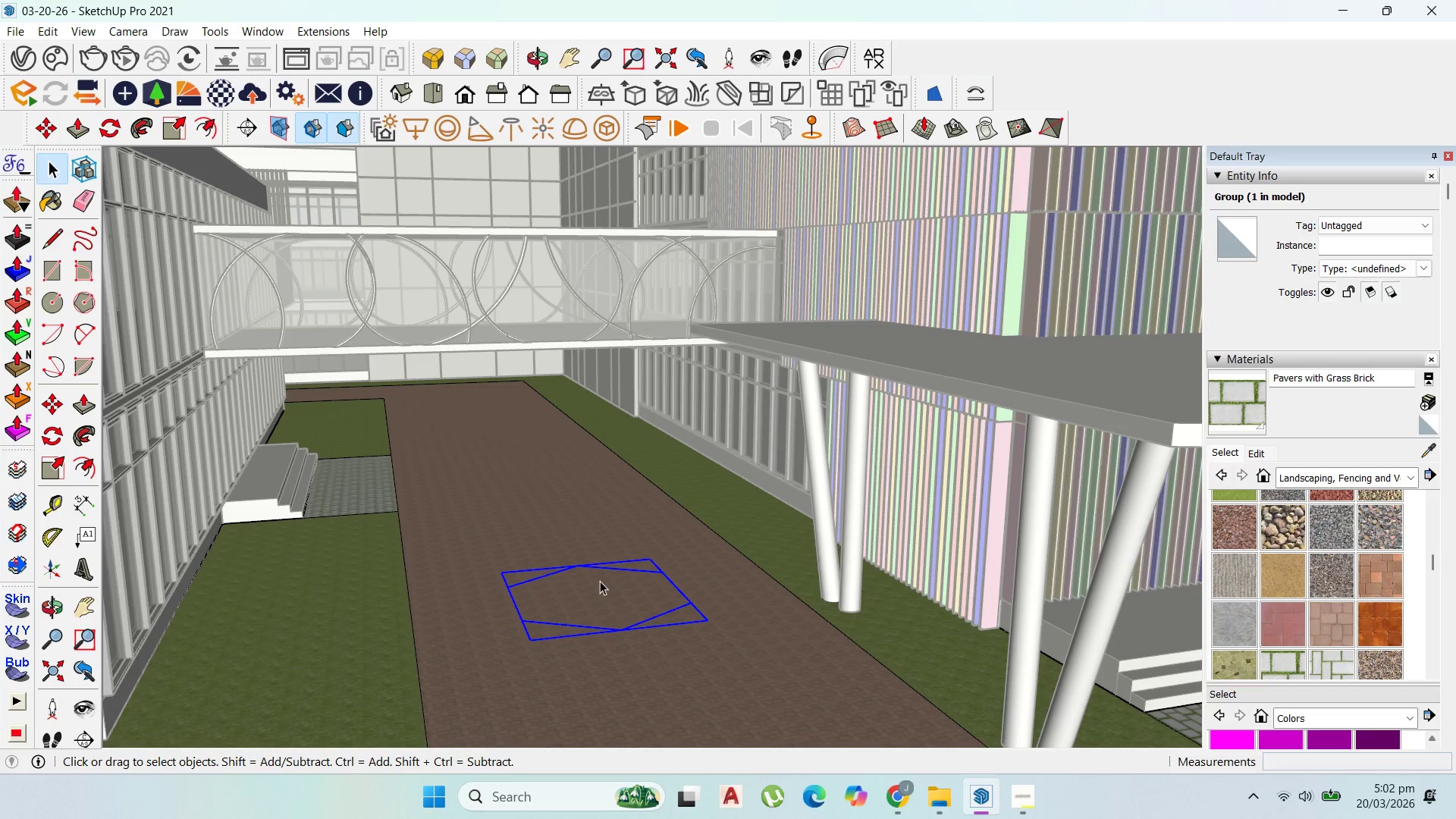 
double_click([600, 581])
 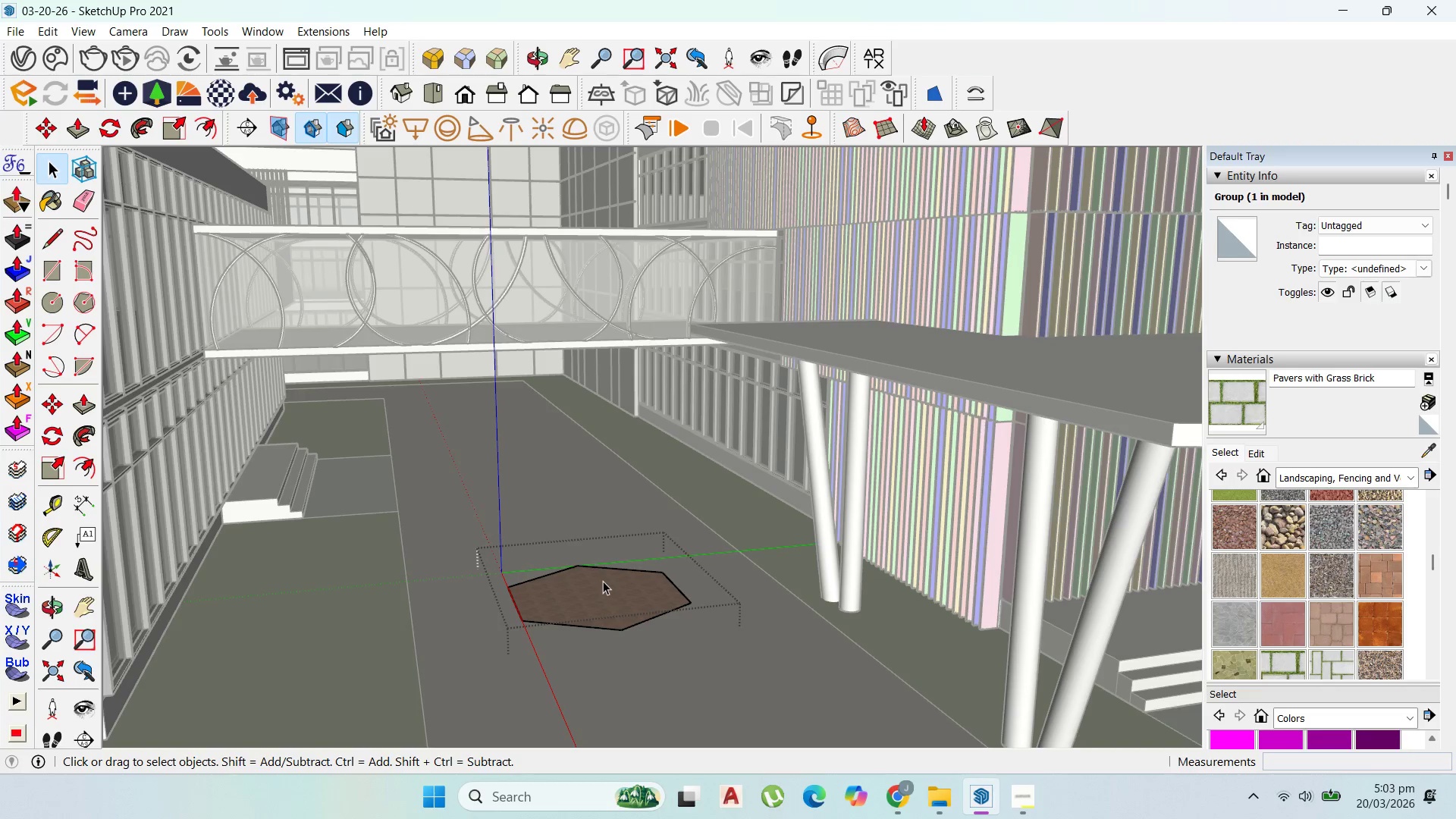 
left_click([606, 582])
 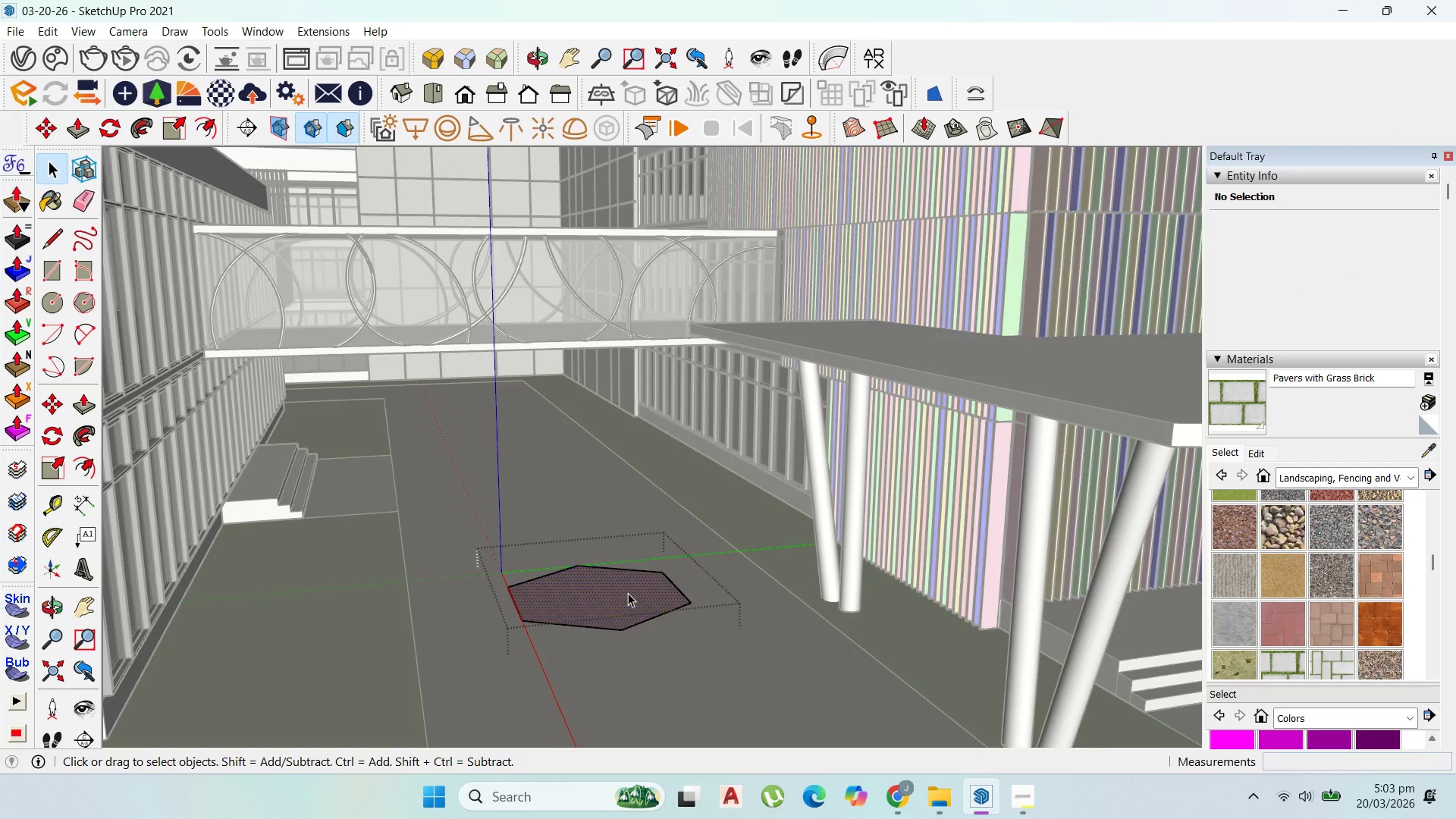 
scroll: coordinate [628, 593], scroll_direction: up, amount: 2.0
 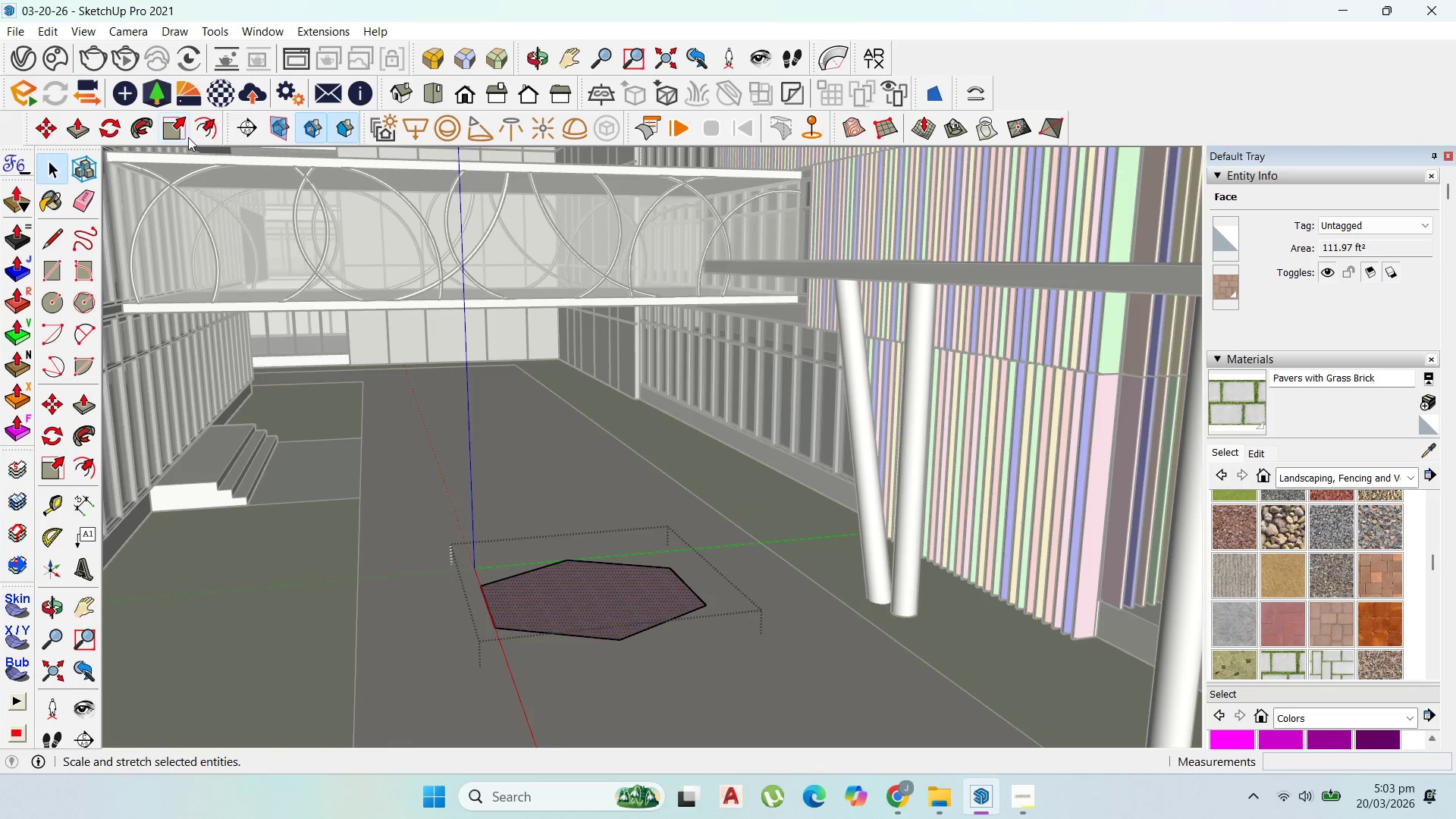 
left_click([202, 133])
 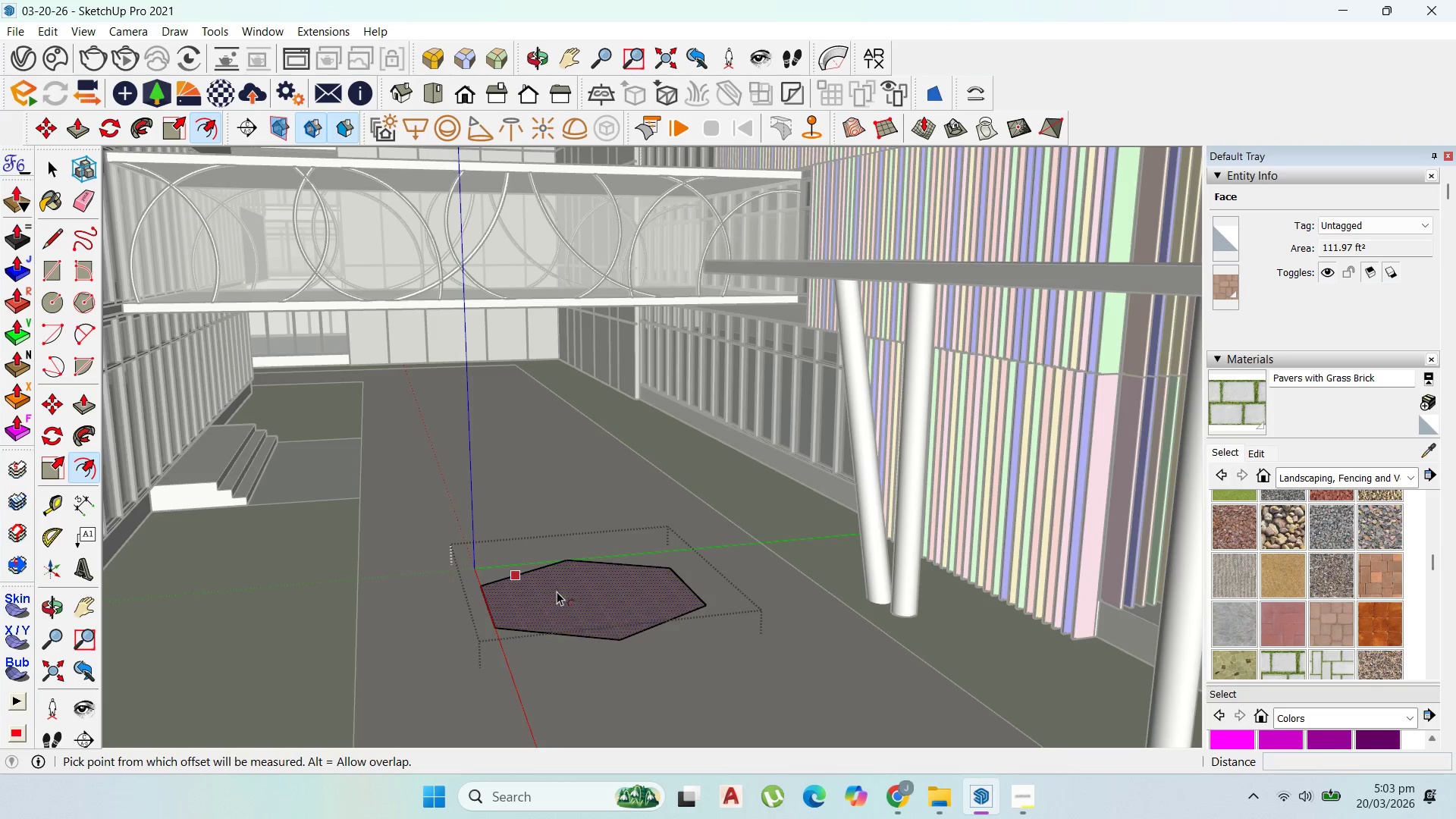 
left_click_drag(start_coordinate=[528, 566], to_coordinate=[524, 572])
 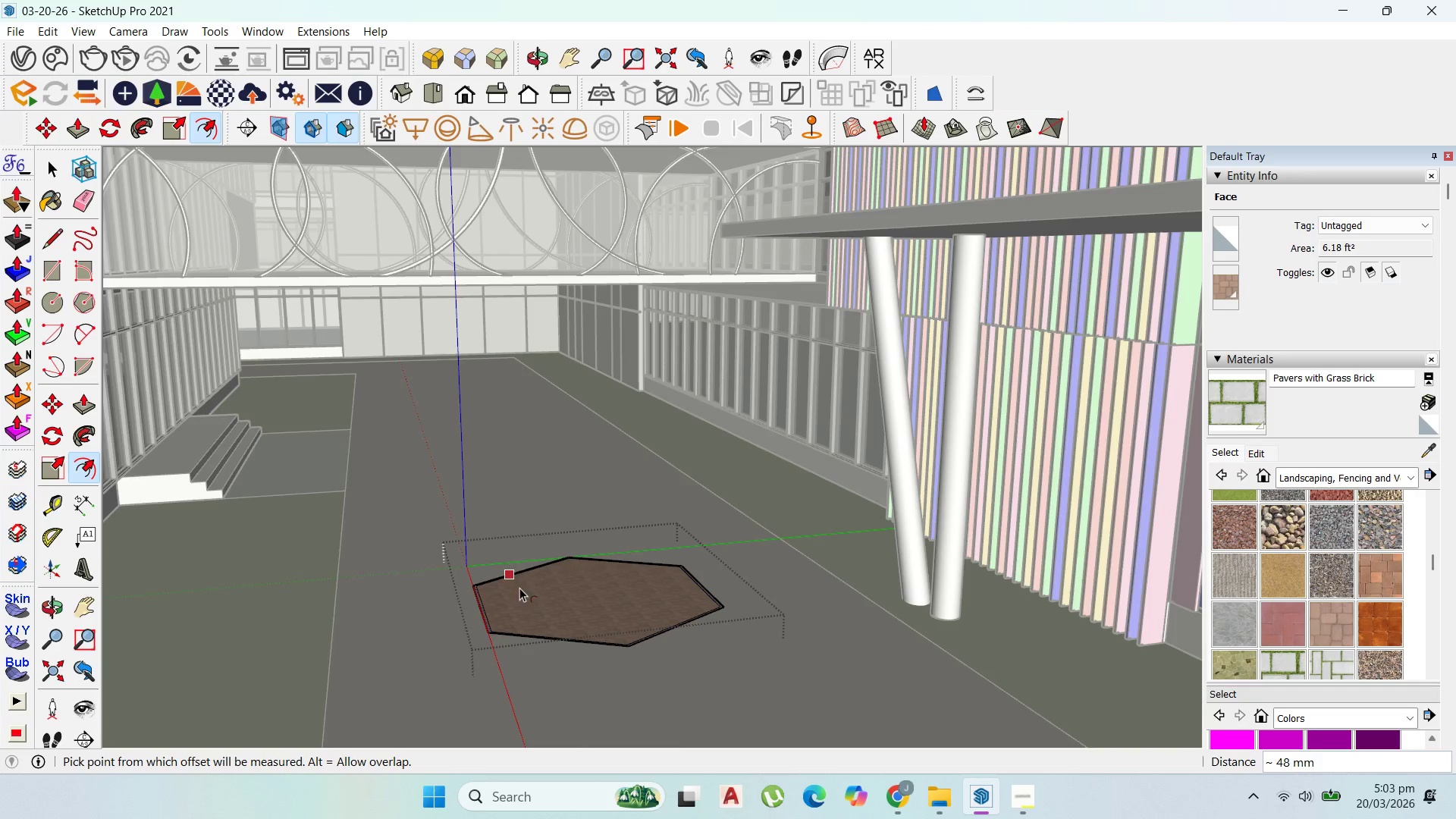 
scroll: coordinate [552, 590], scroll_direction: up, amount: 1.0
 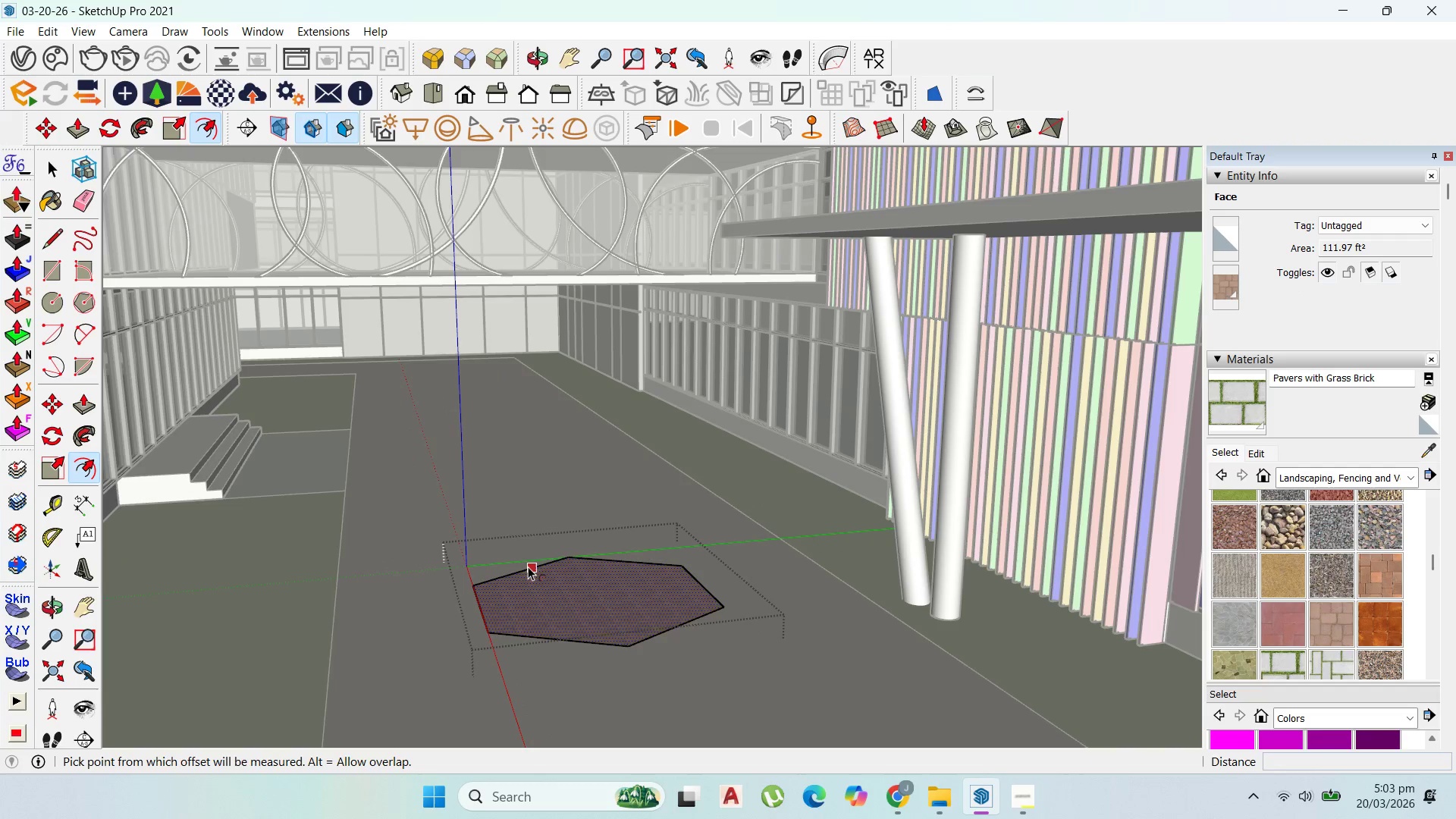 
key(Control+Z)
 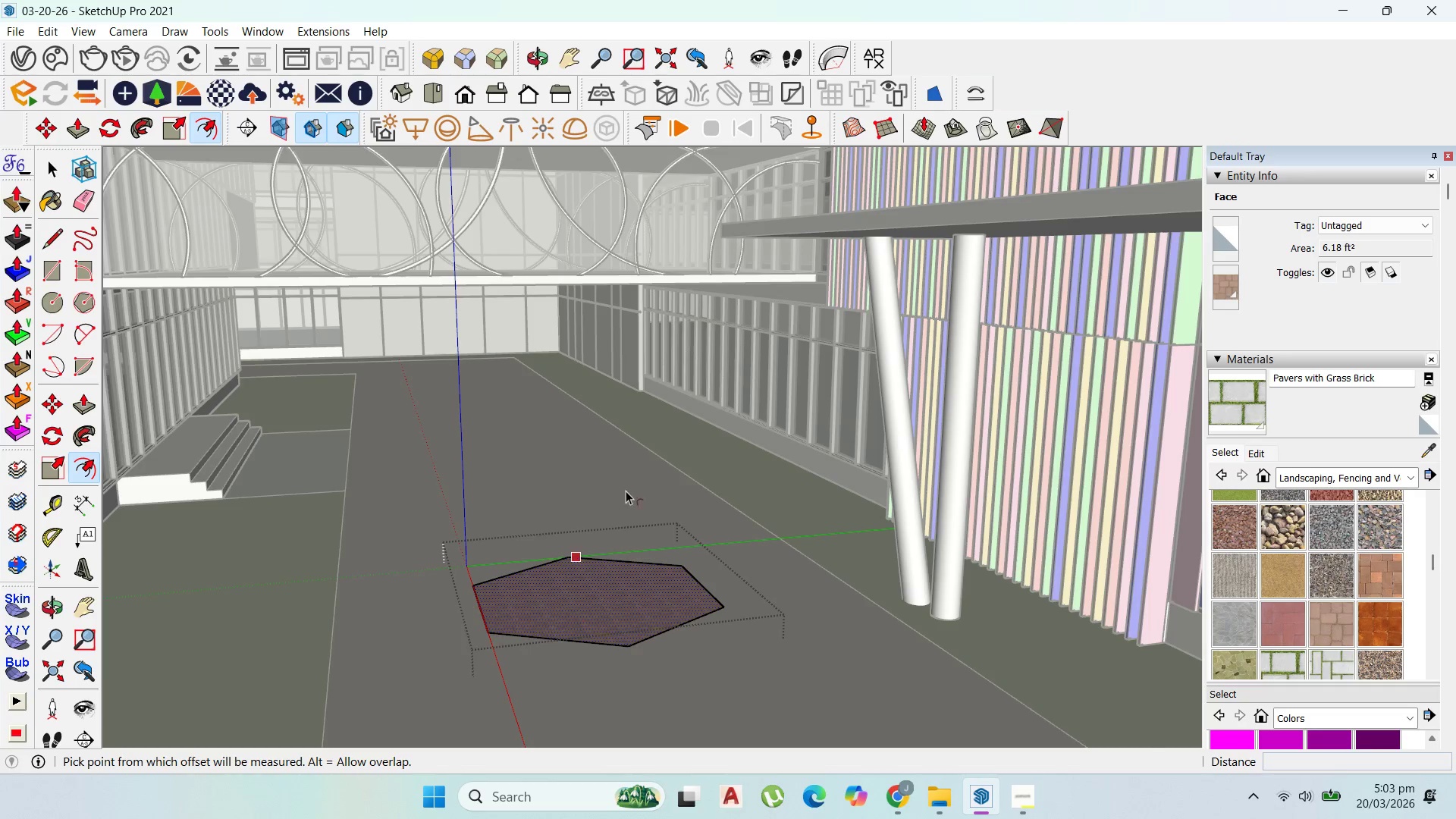 
scroll: coordinate [675, 475], scroll_direction: down, amount: 6.0
 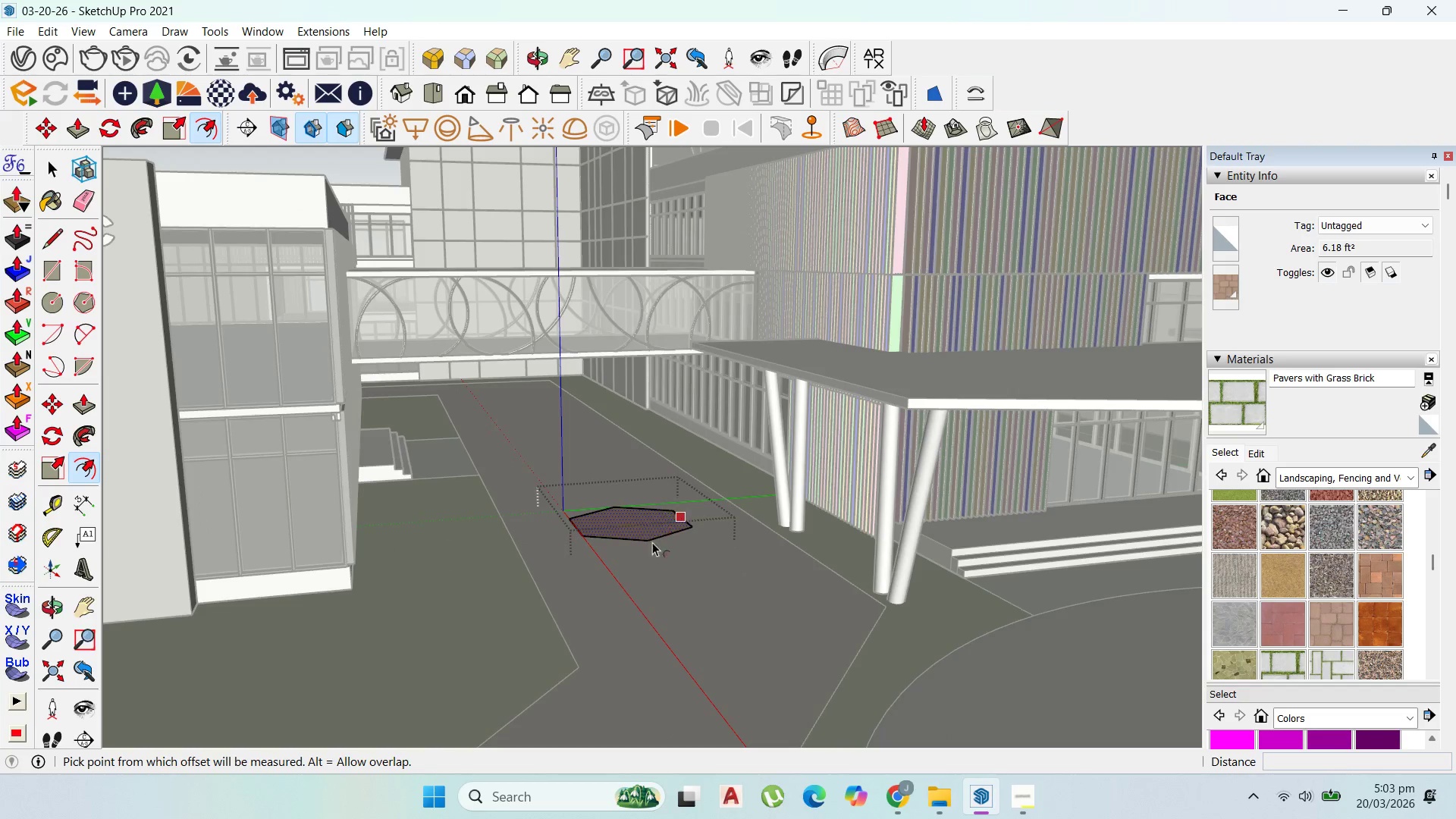 
key(Escape)
 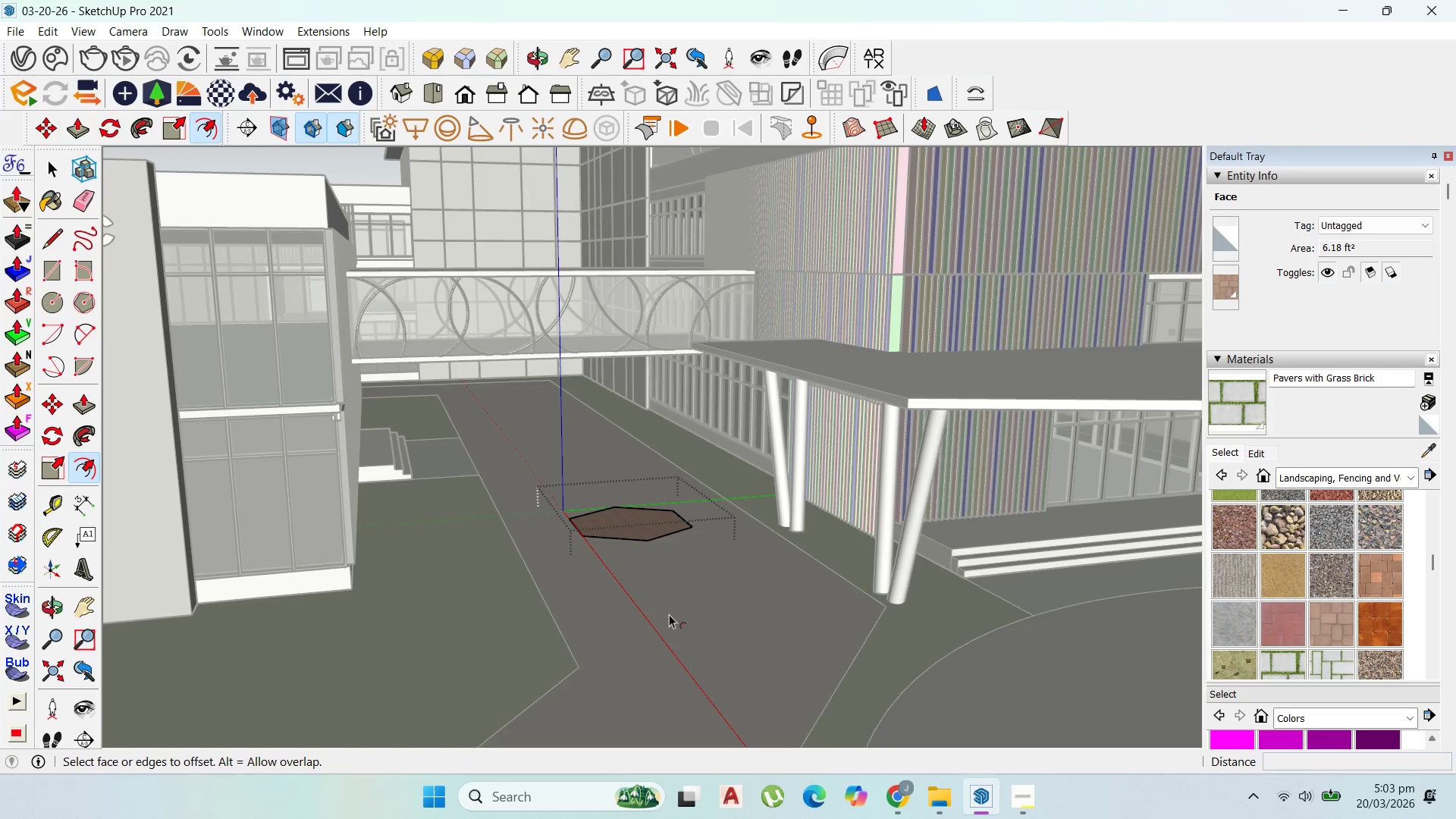 
scroll: coordinate [640, 527], scroll_direction: up, amount: 3.0
 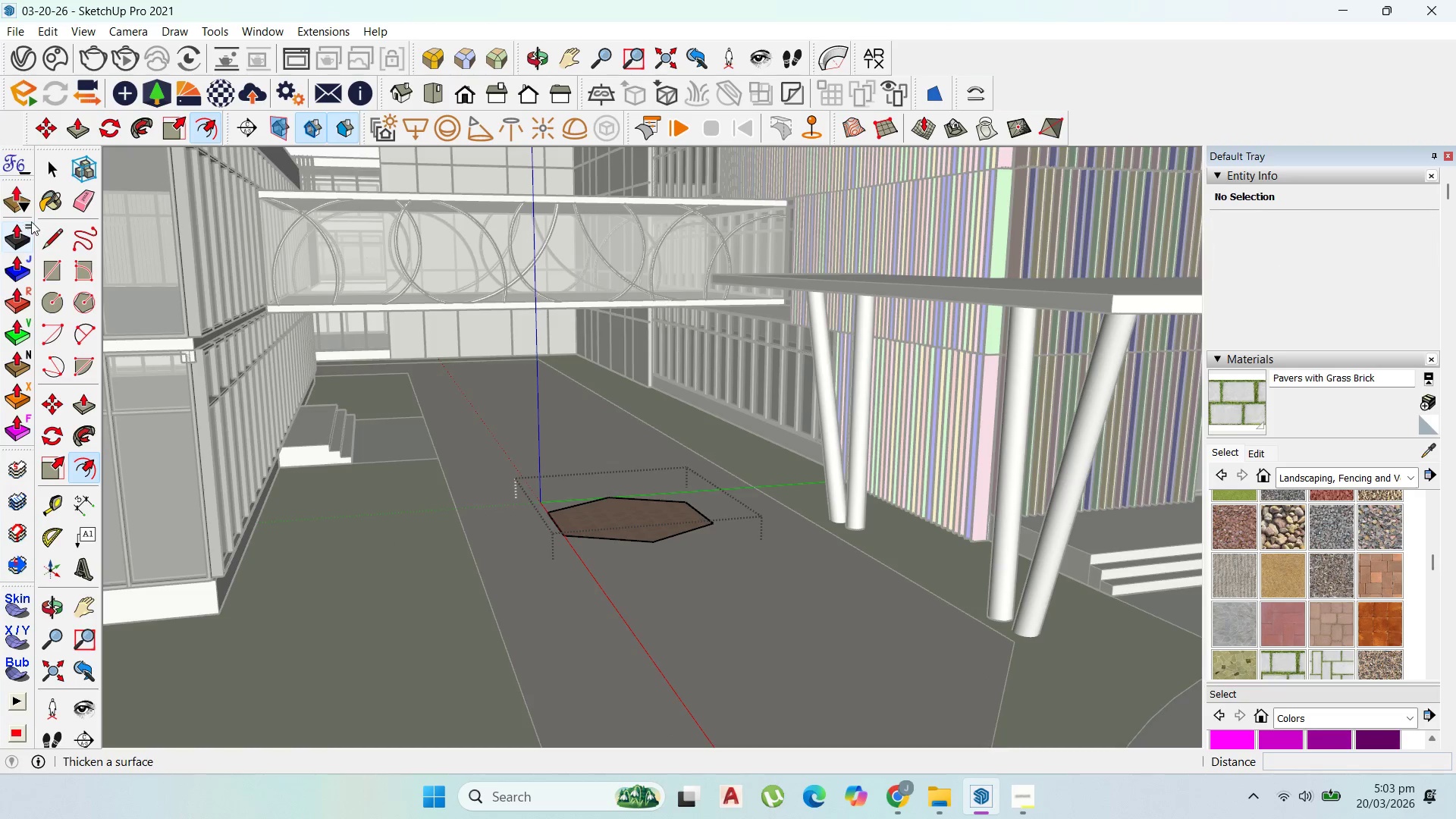 
left_click([51, 174])
 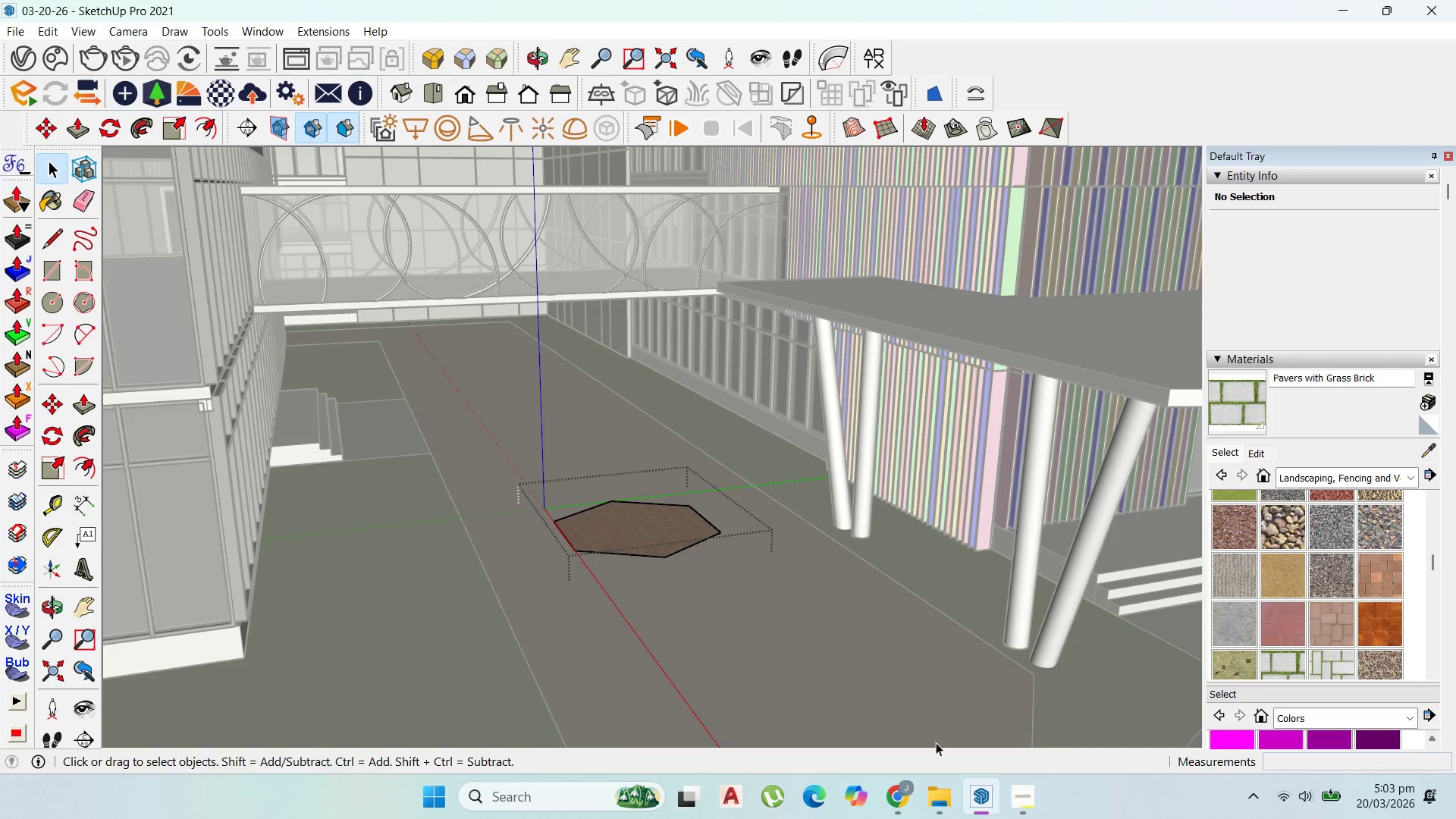 
left_click([1023, 801])